 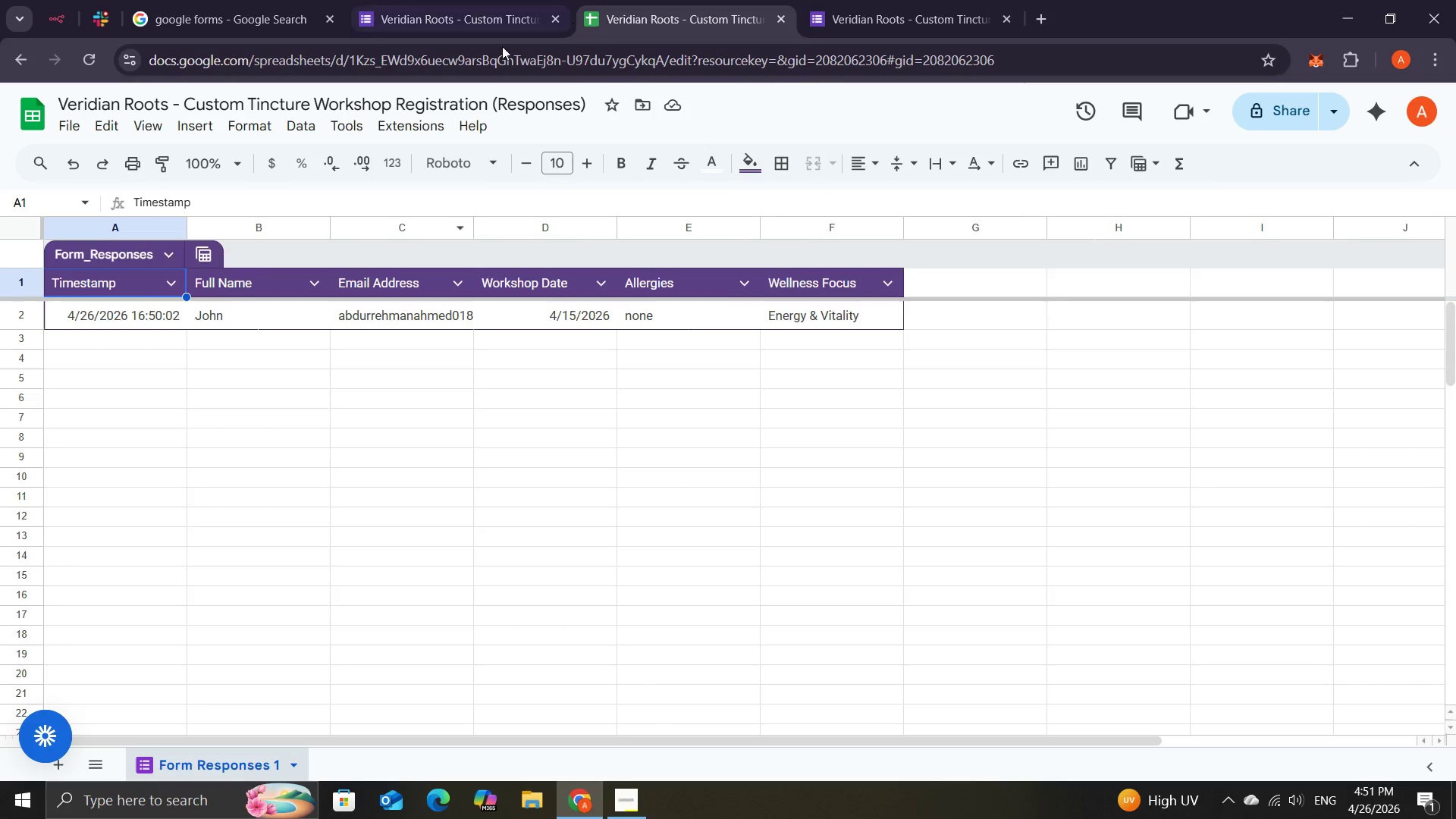 
left_click([494, 103])
 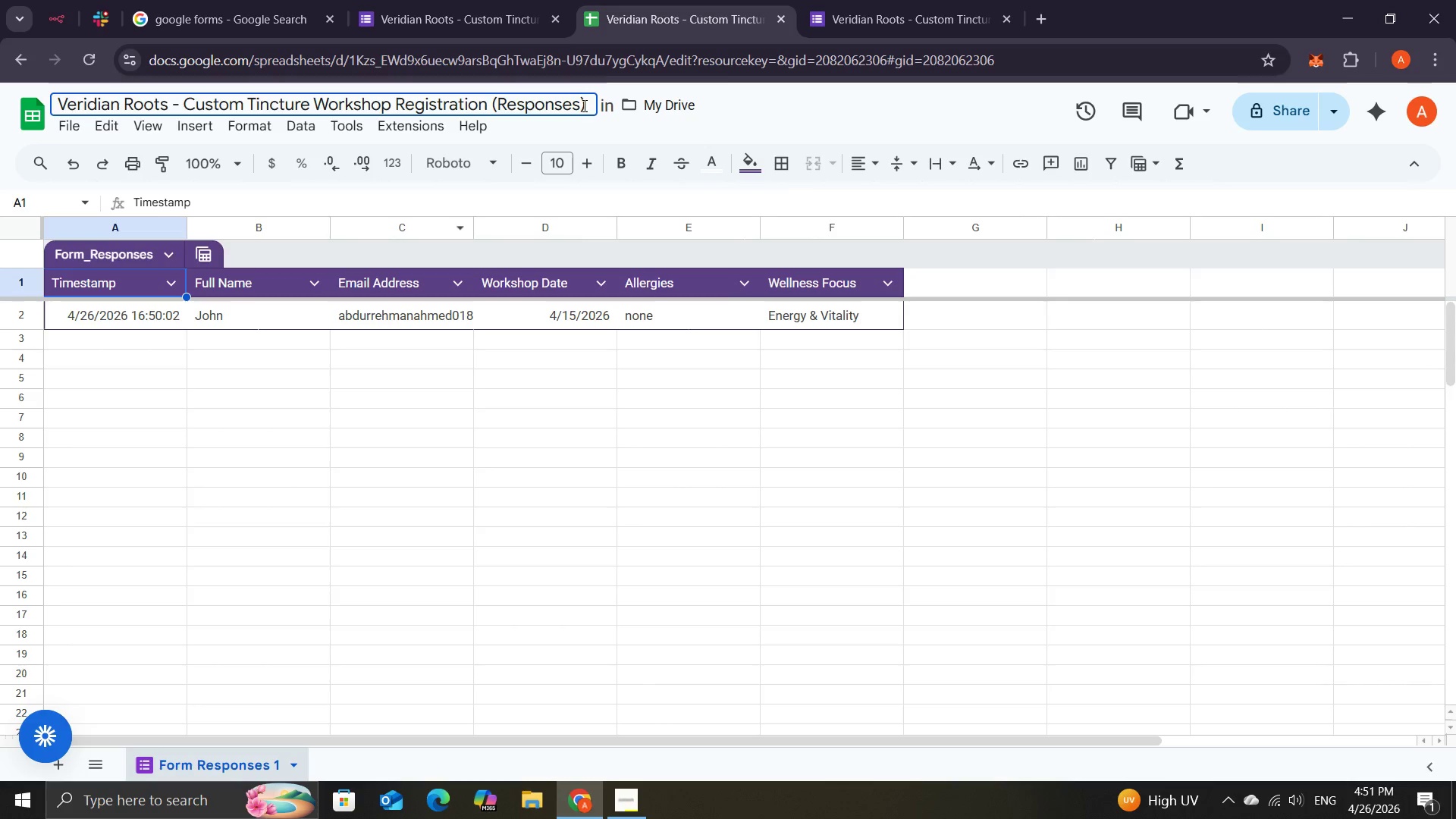 
left_click([585, 102])
 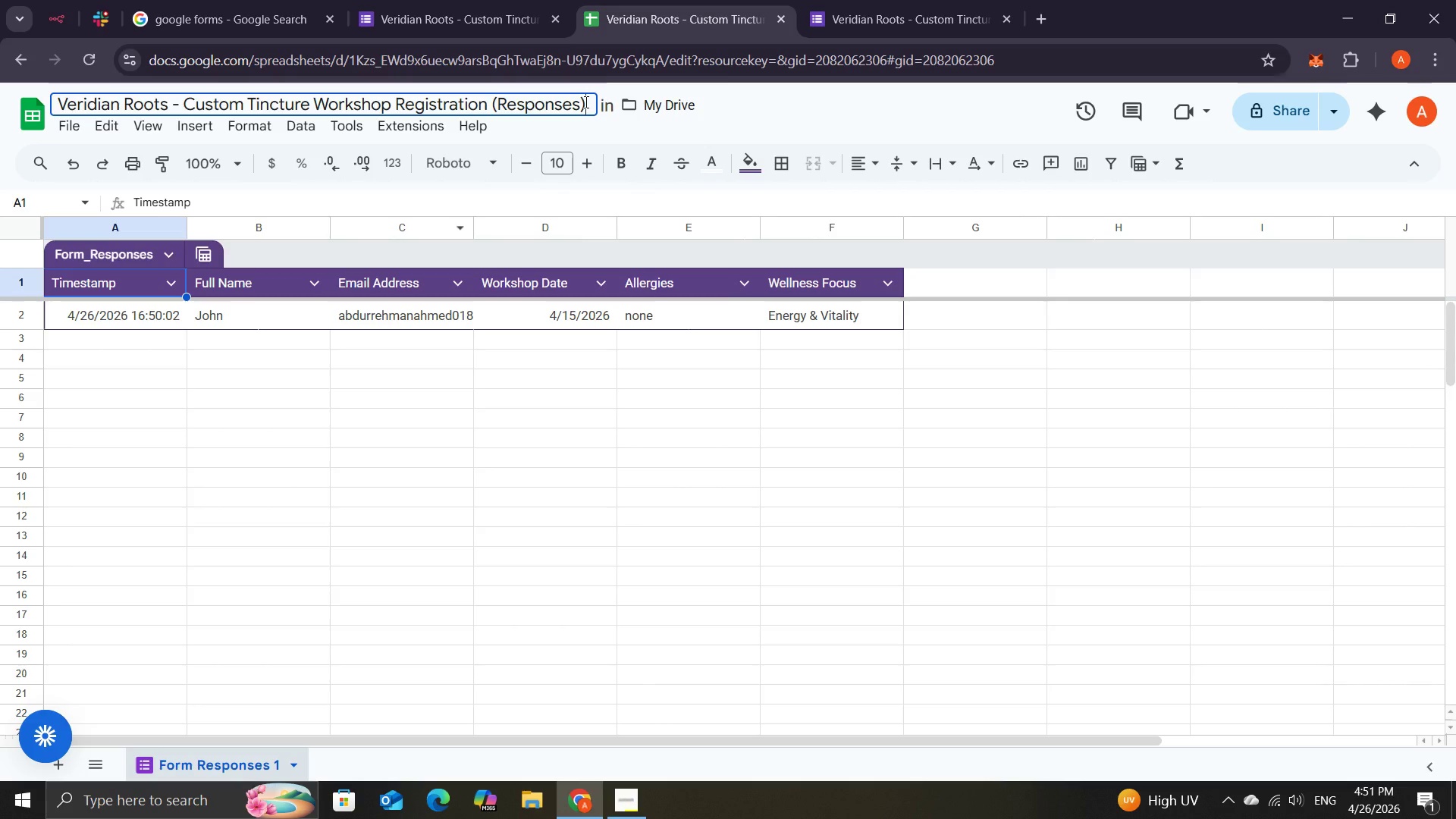 
key(ArrowRight)
 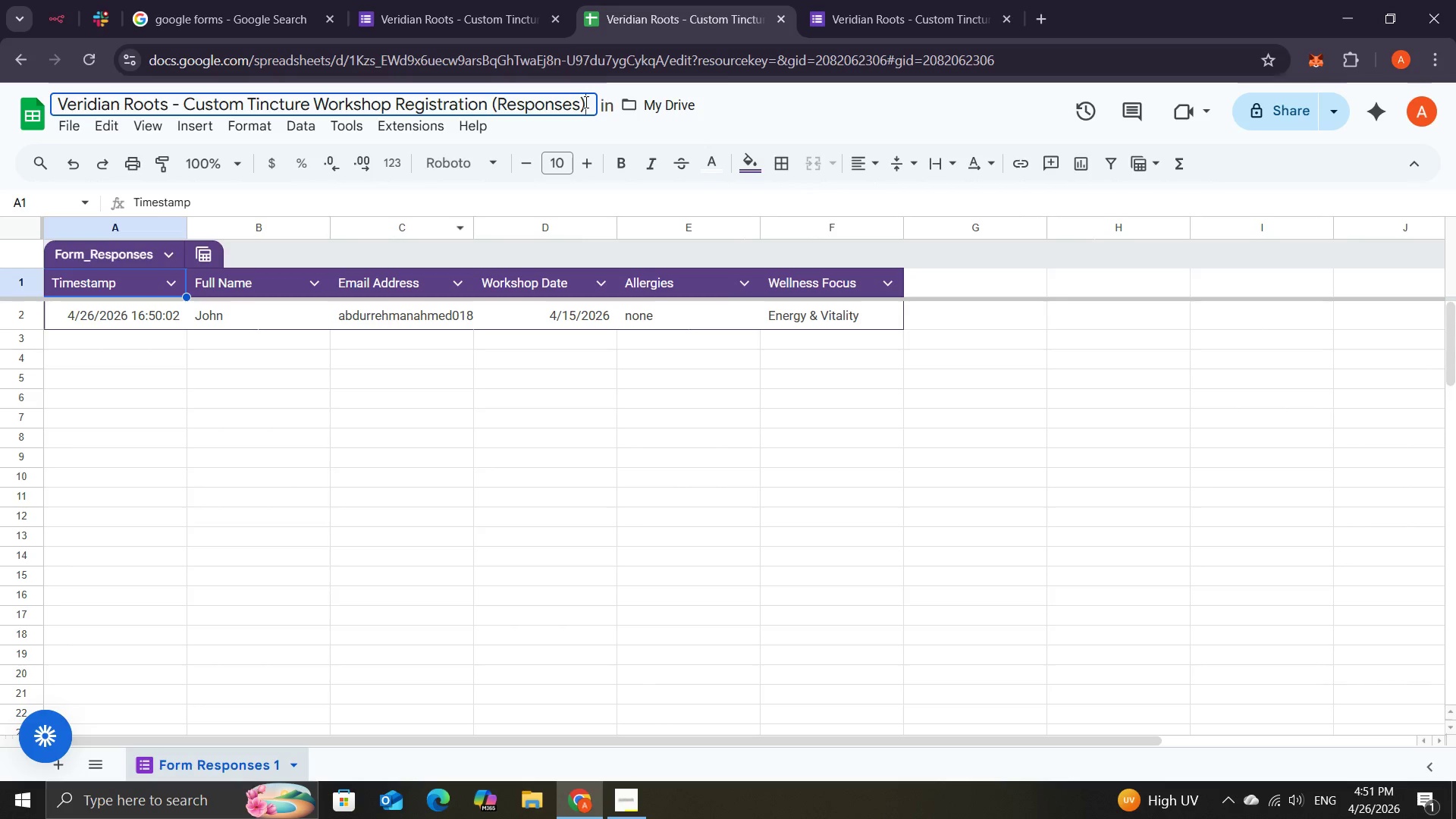 
key(Backspace)
 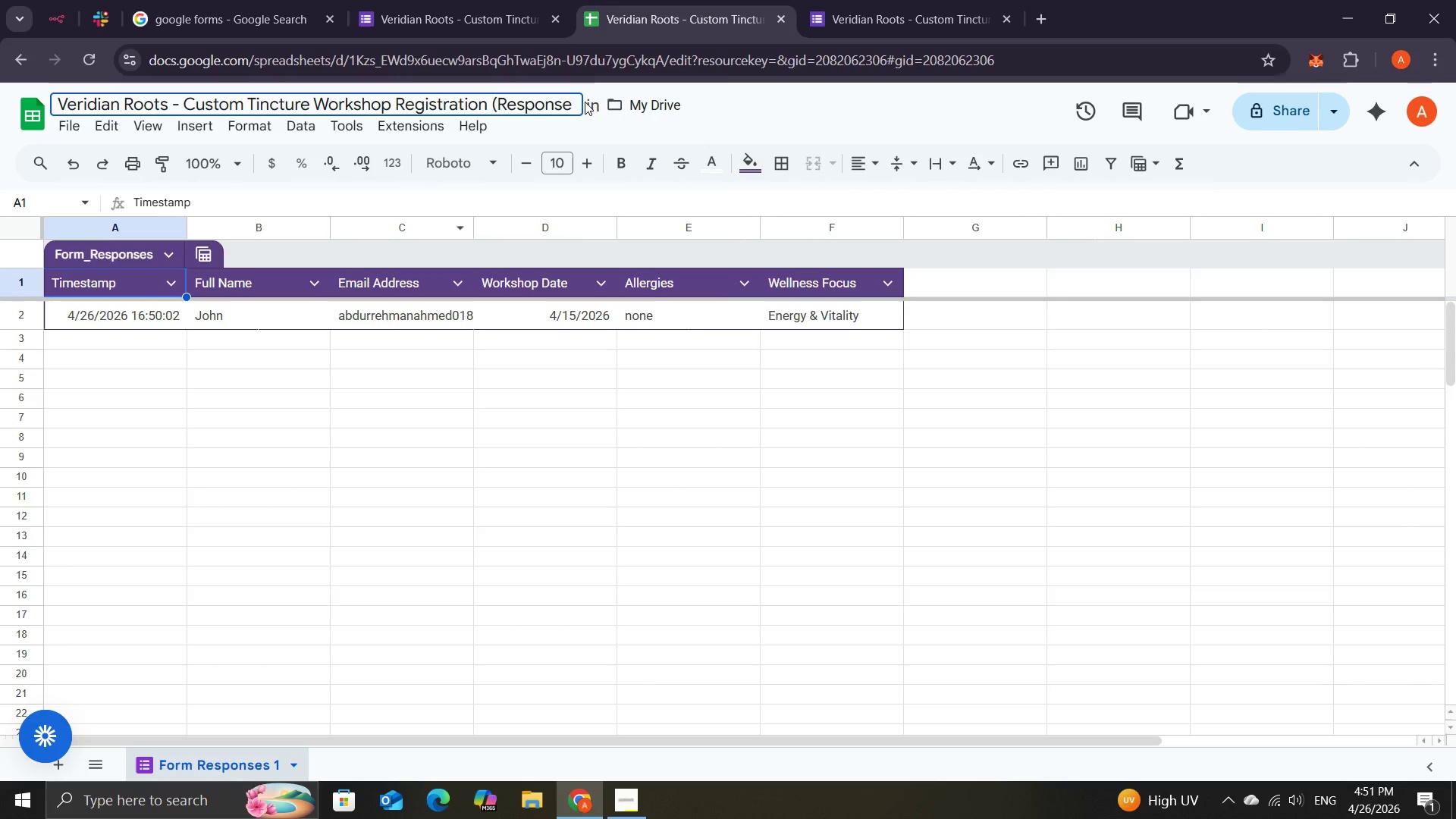 
key(Backspace)
 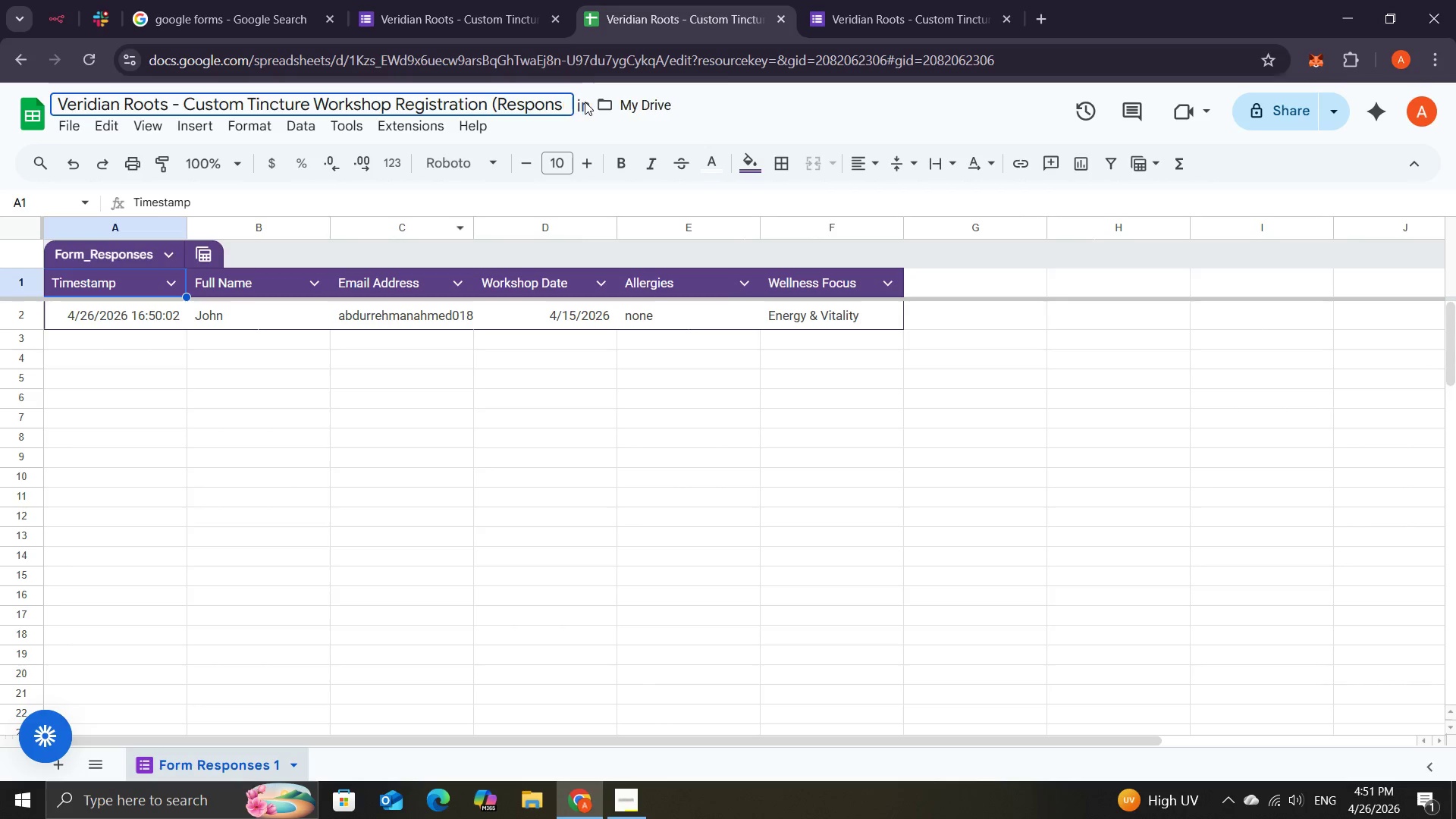 
key(Backspace)